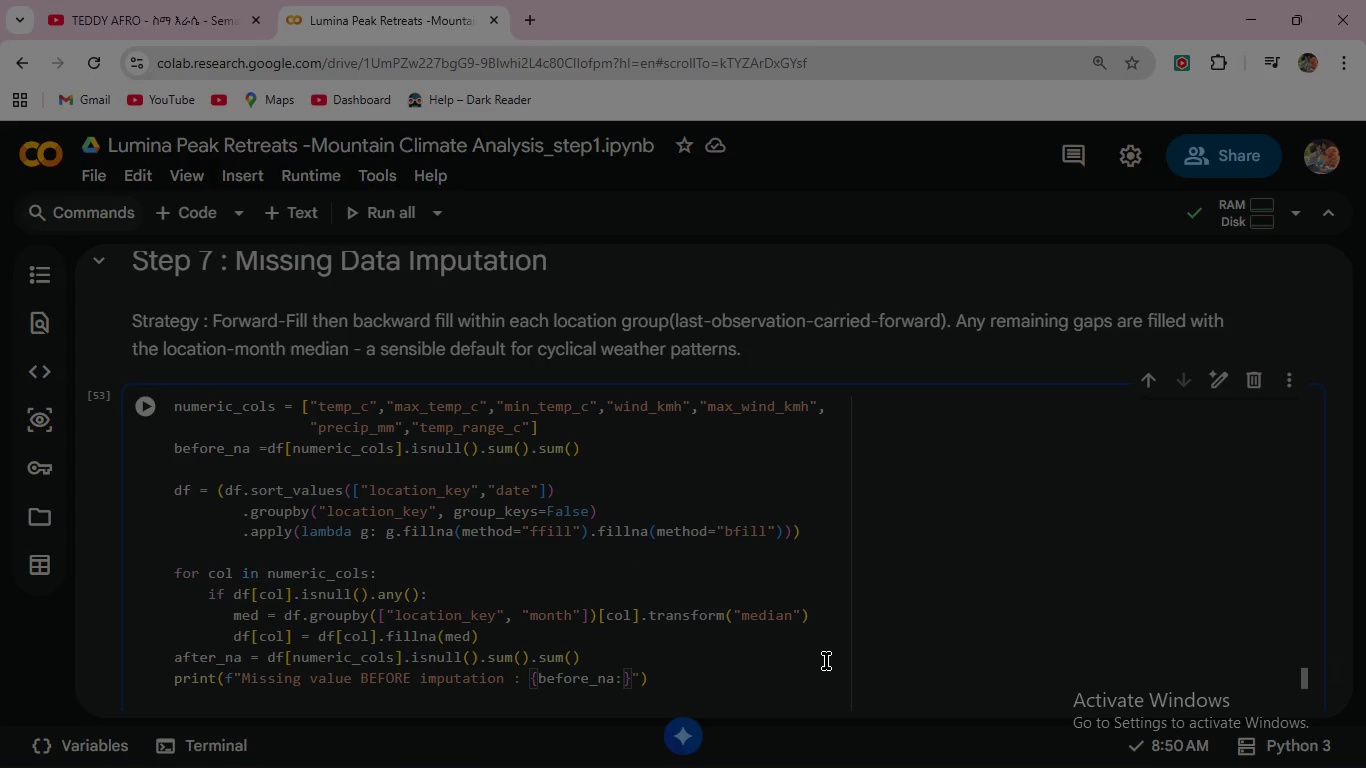 
key(Comma)
 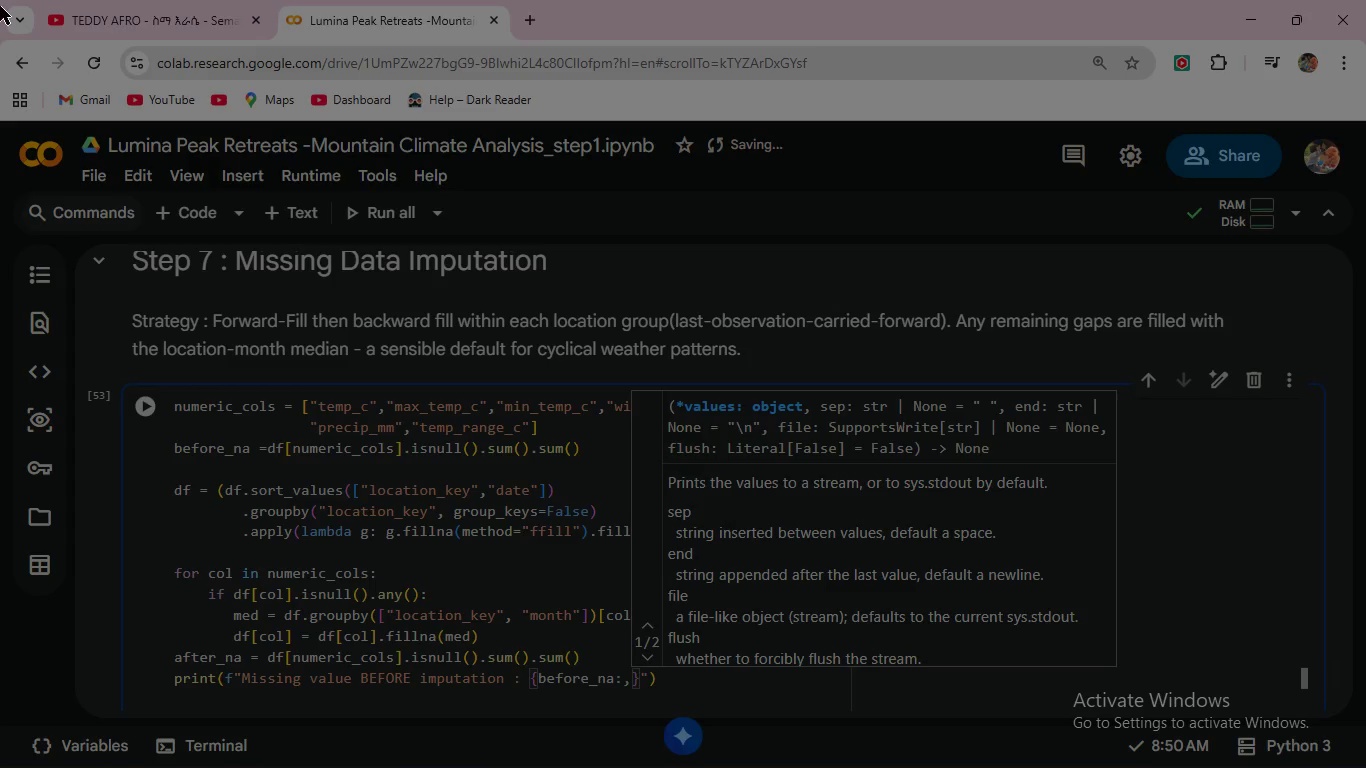 
wait(5.06)
 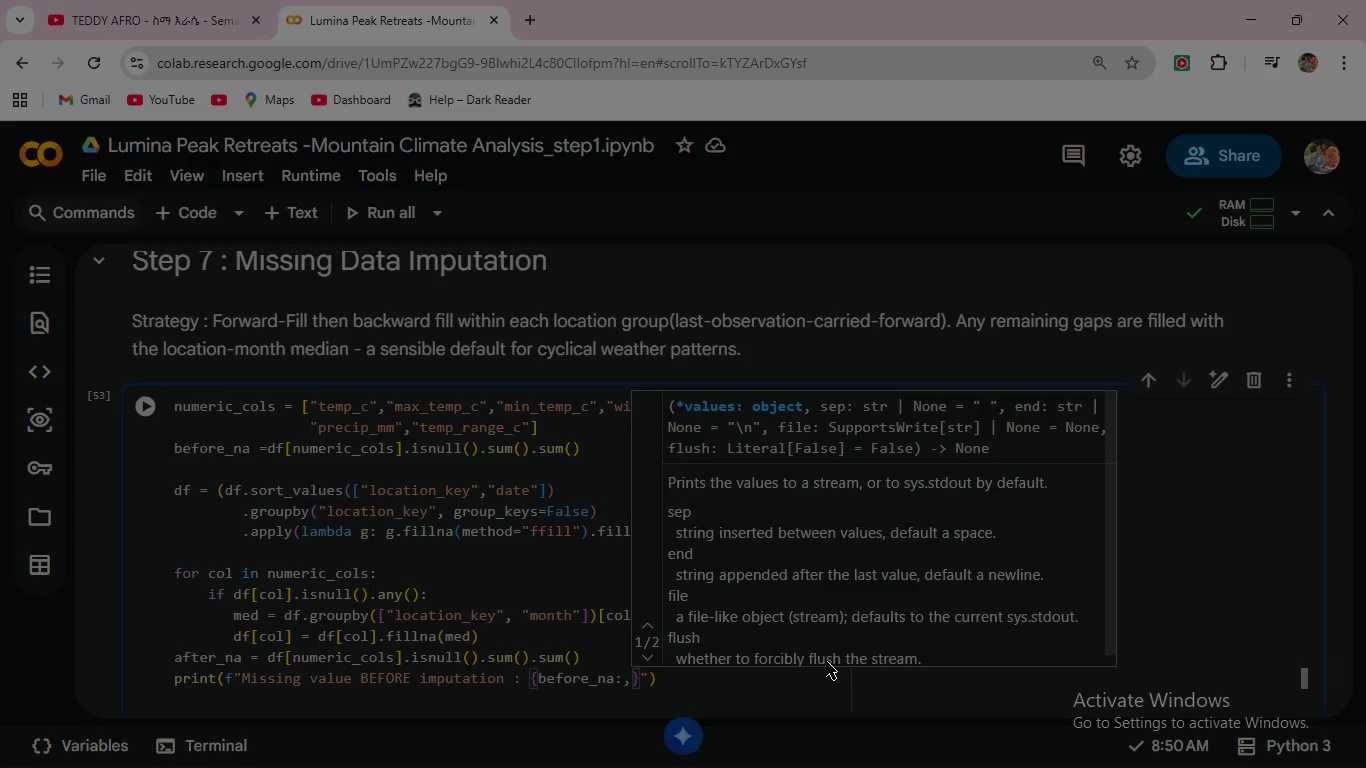 
left_click([150, 406])
 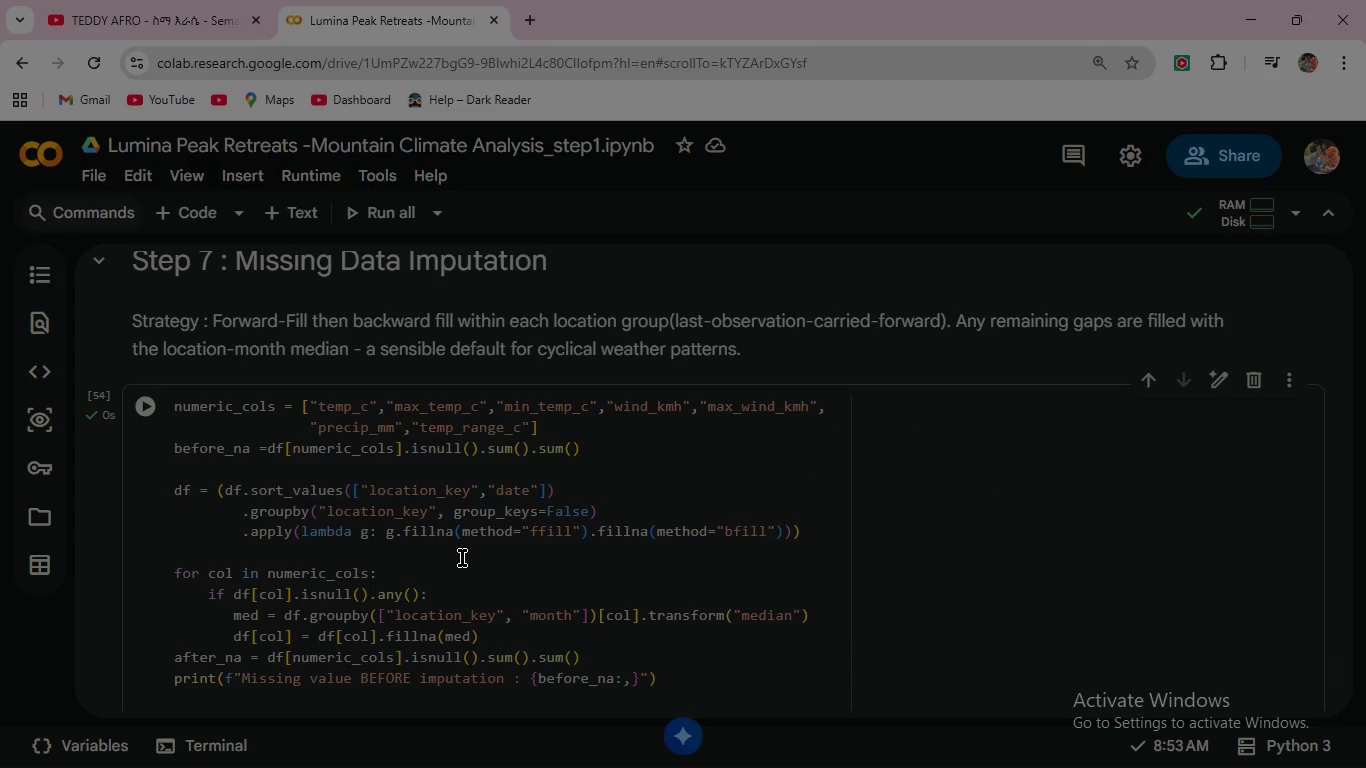 
scroll: coordinate [463, 559], scroll_direction: down, amount: 3.0
 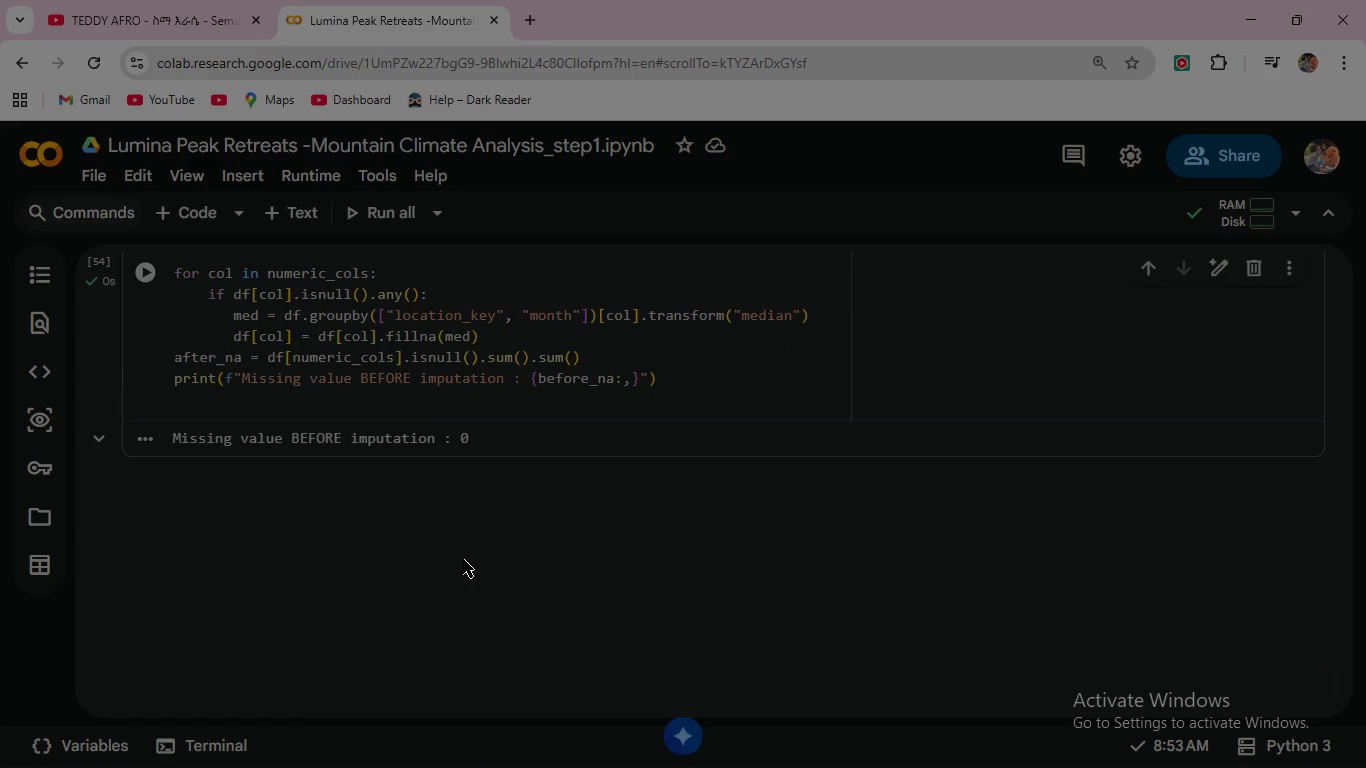 
wait(10.18)
 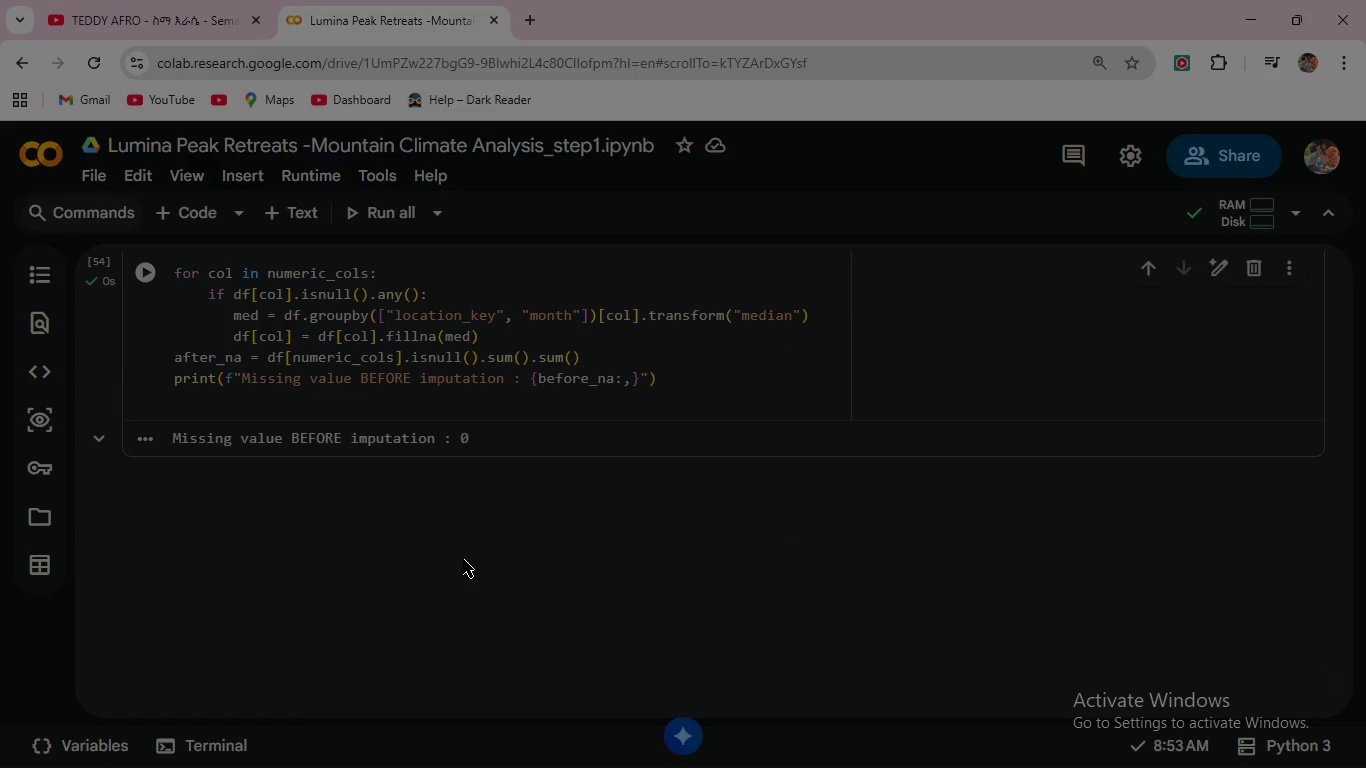 
scroll: coordinate [463, 559], scroll_direction: up, amount: 8.0
 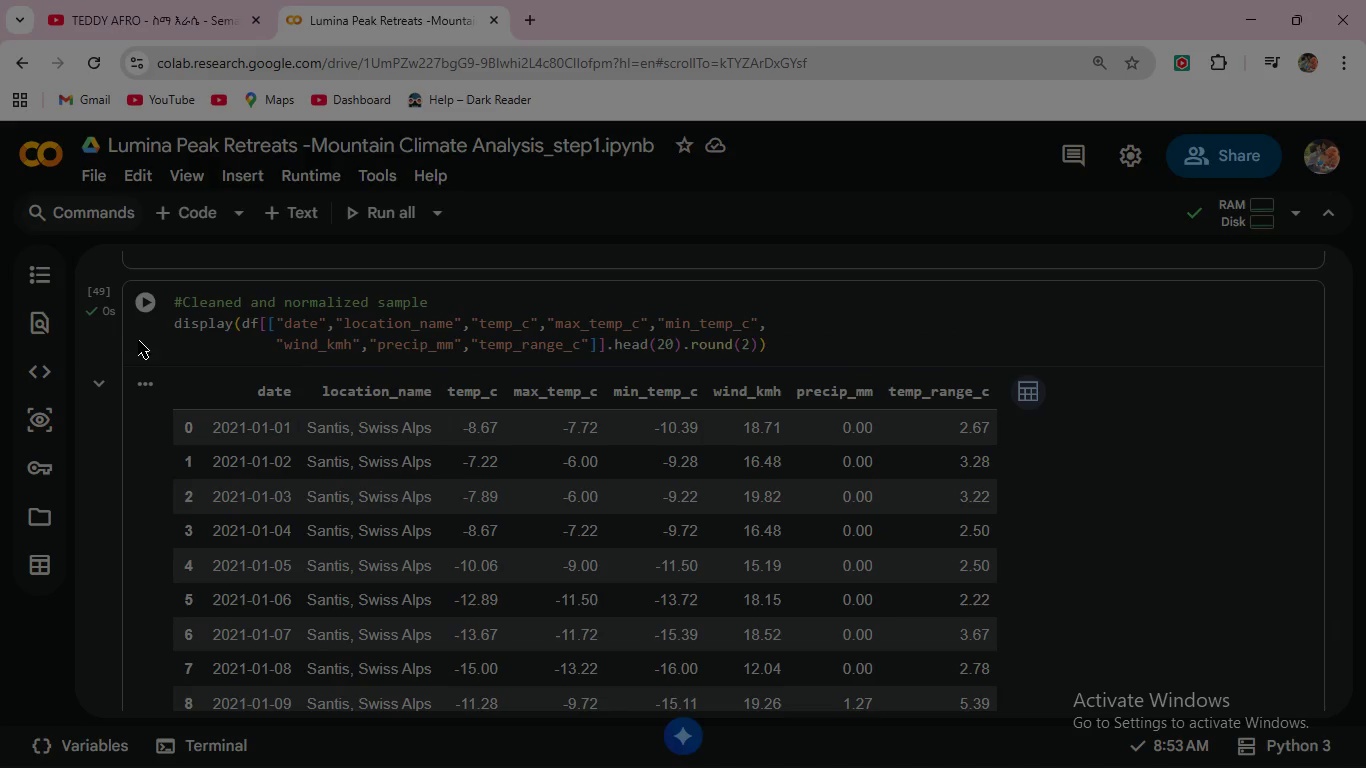 
left_click([140, 303])
 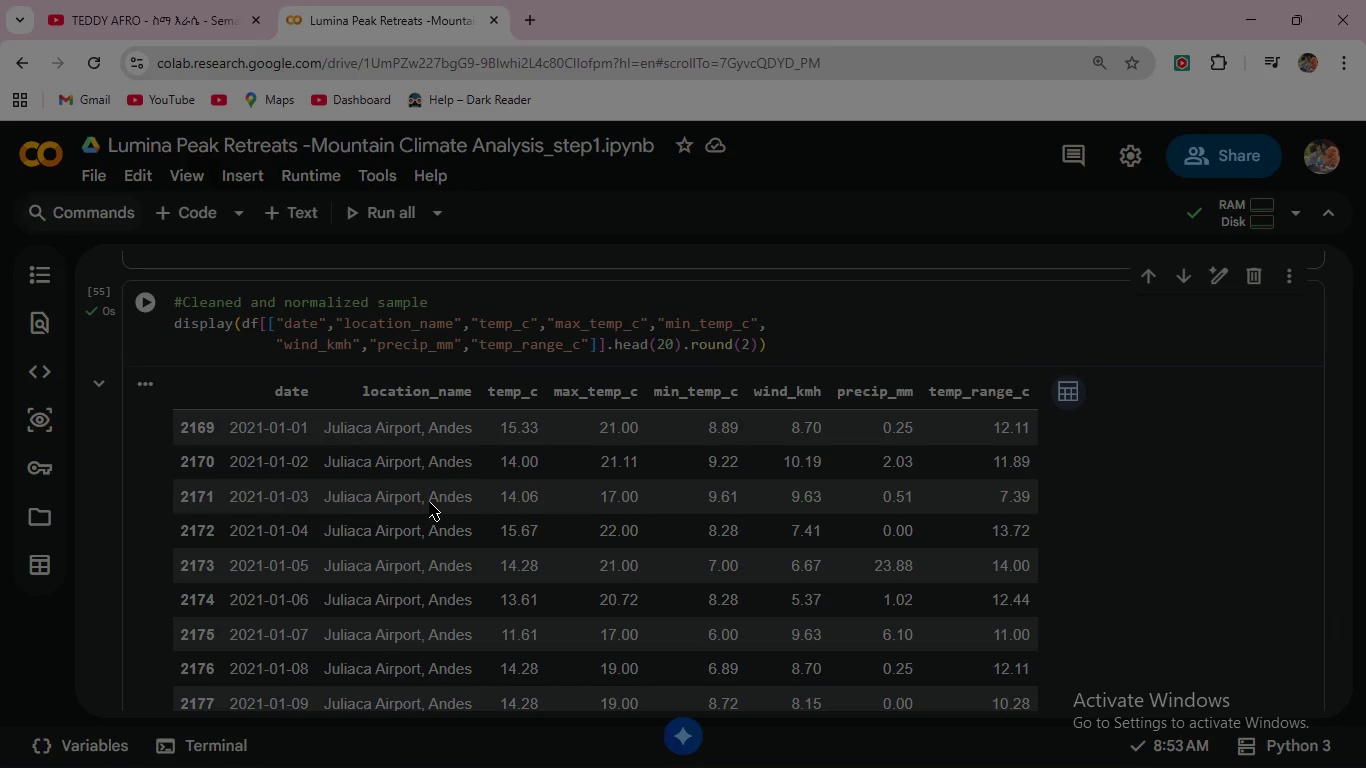 
scroll: coordinate [558, 608], scroll_direction: down, amount: 10.0
 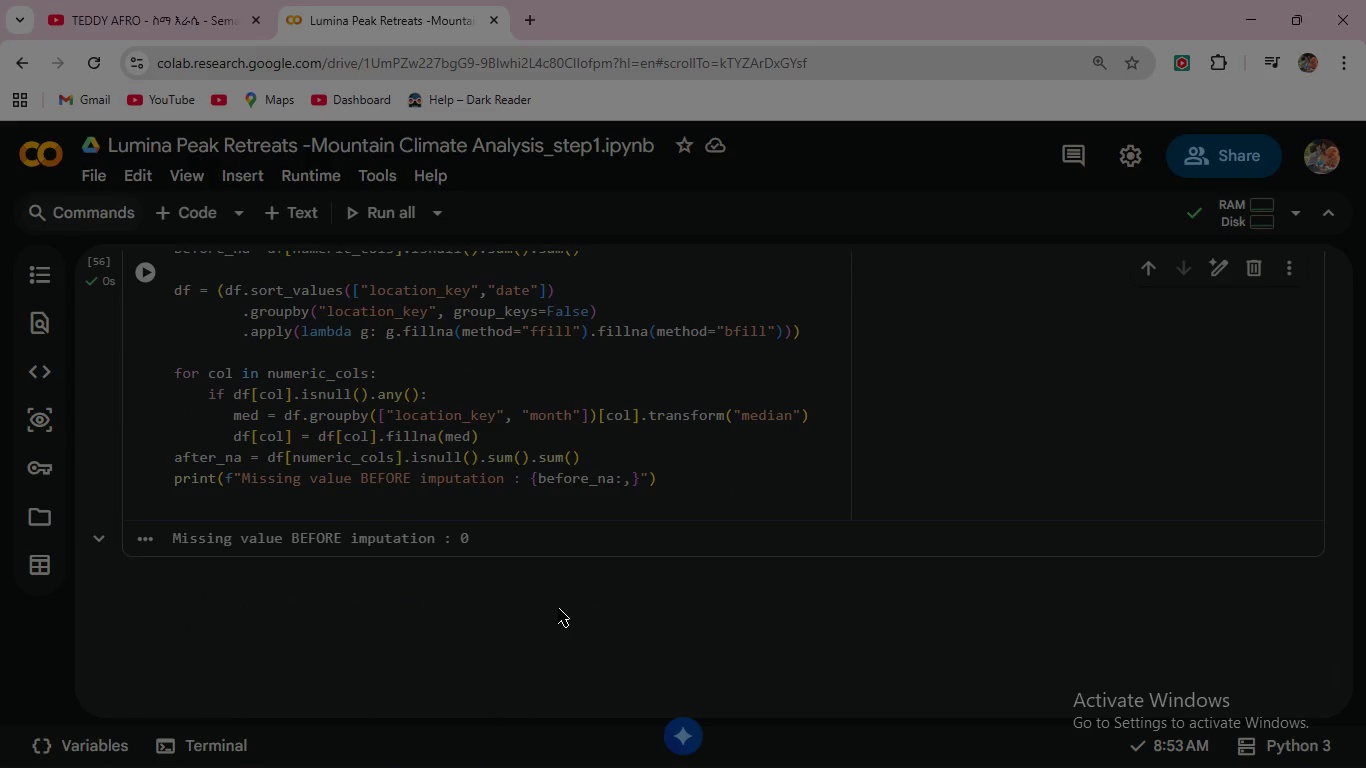 
scroll: coordinate [558, 608], scroll_direction: up, amount: 2.0
 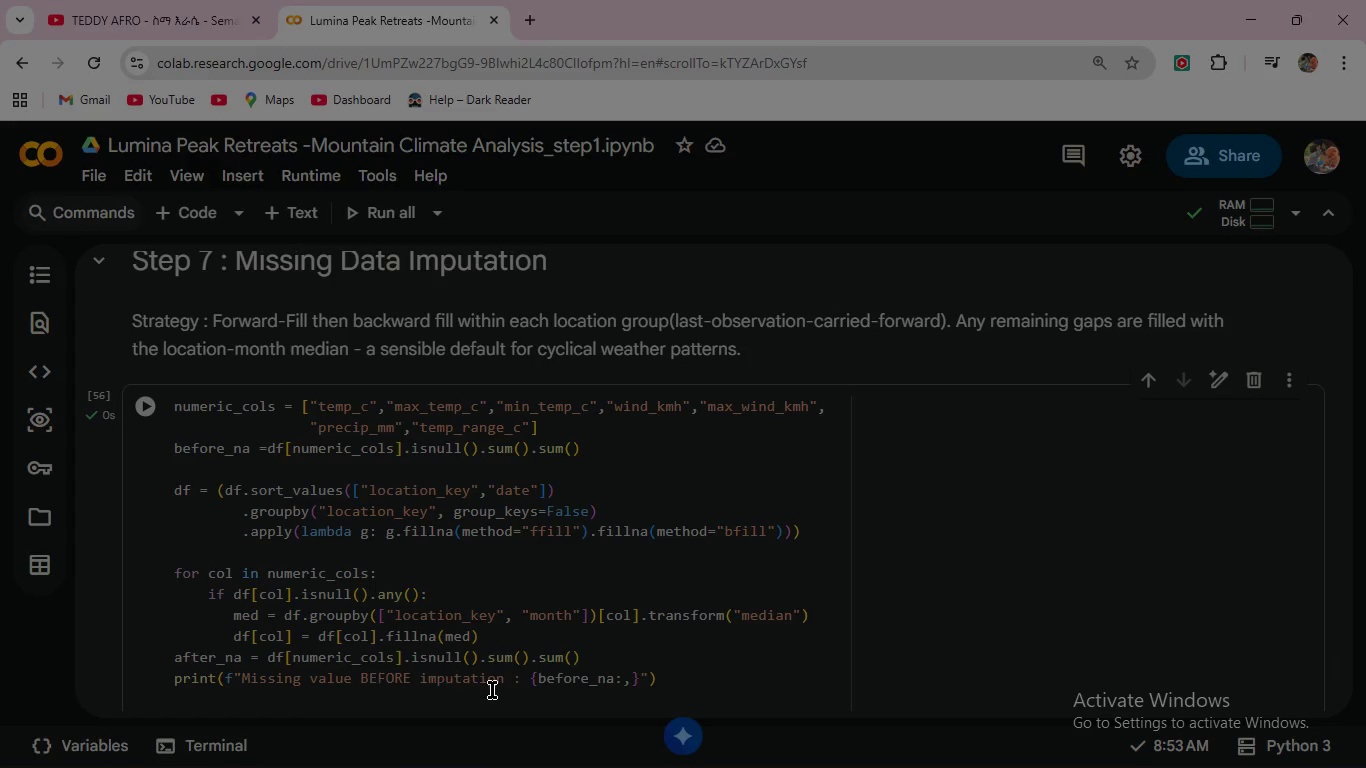 
wait(53.21)
 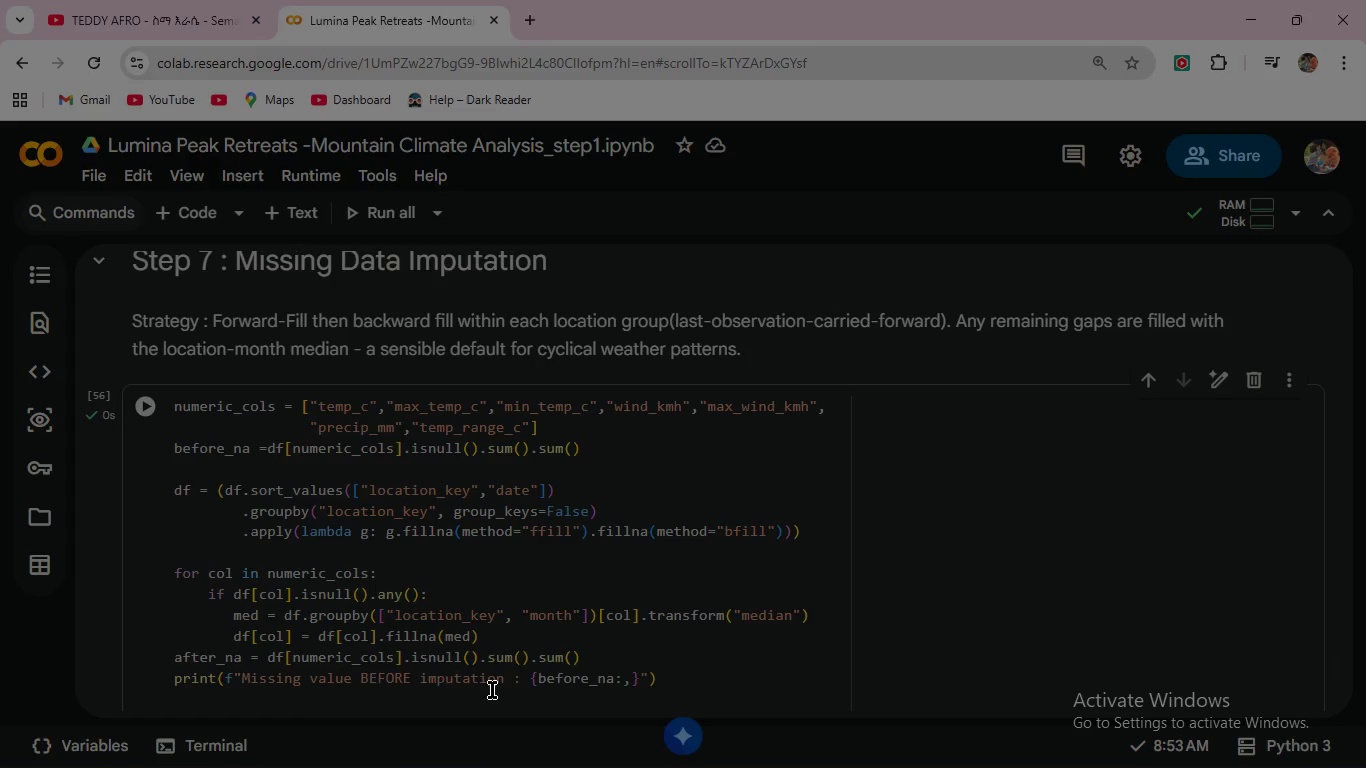 
left_click([679, 679])
 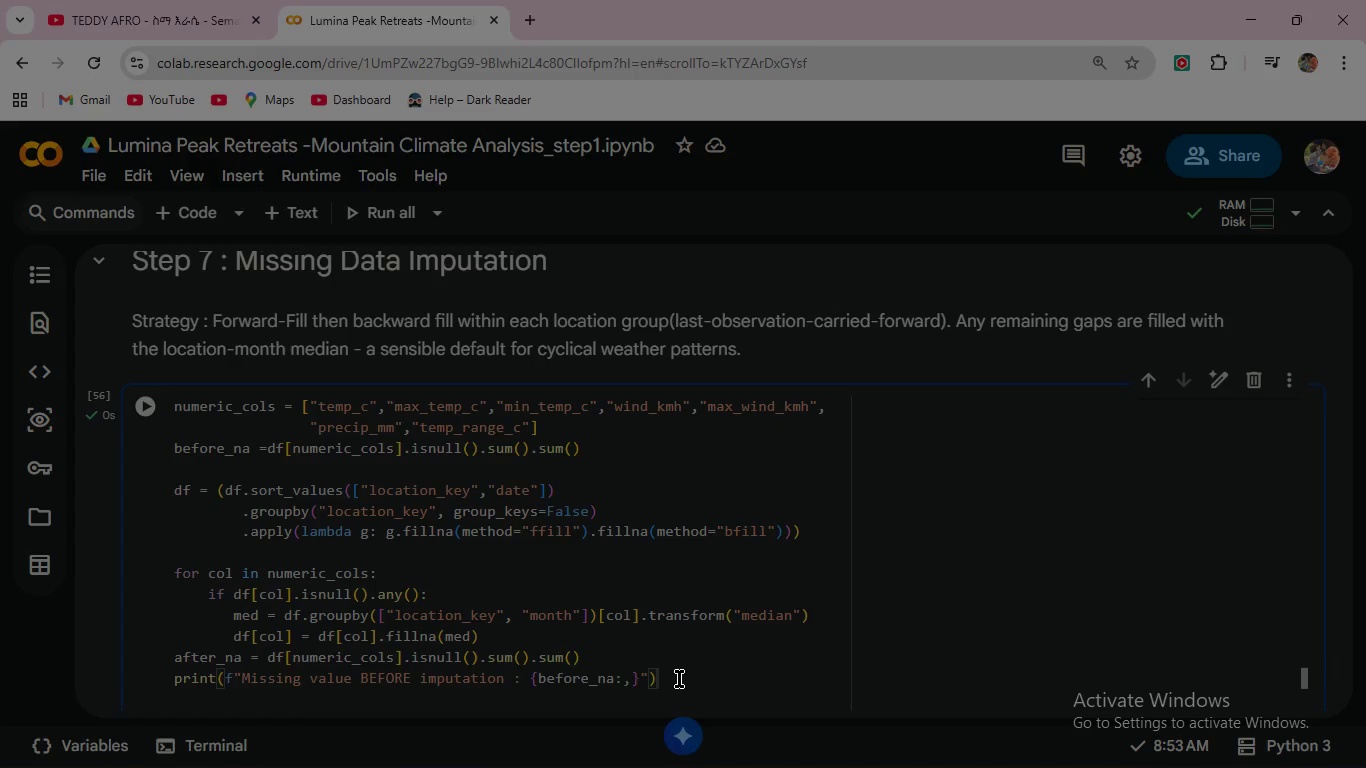 
left_click([679, 679])
 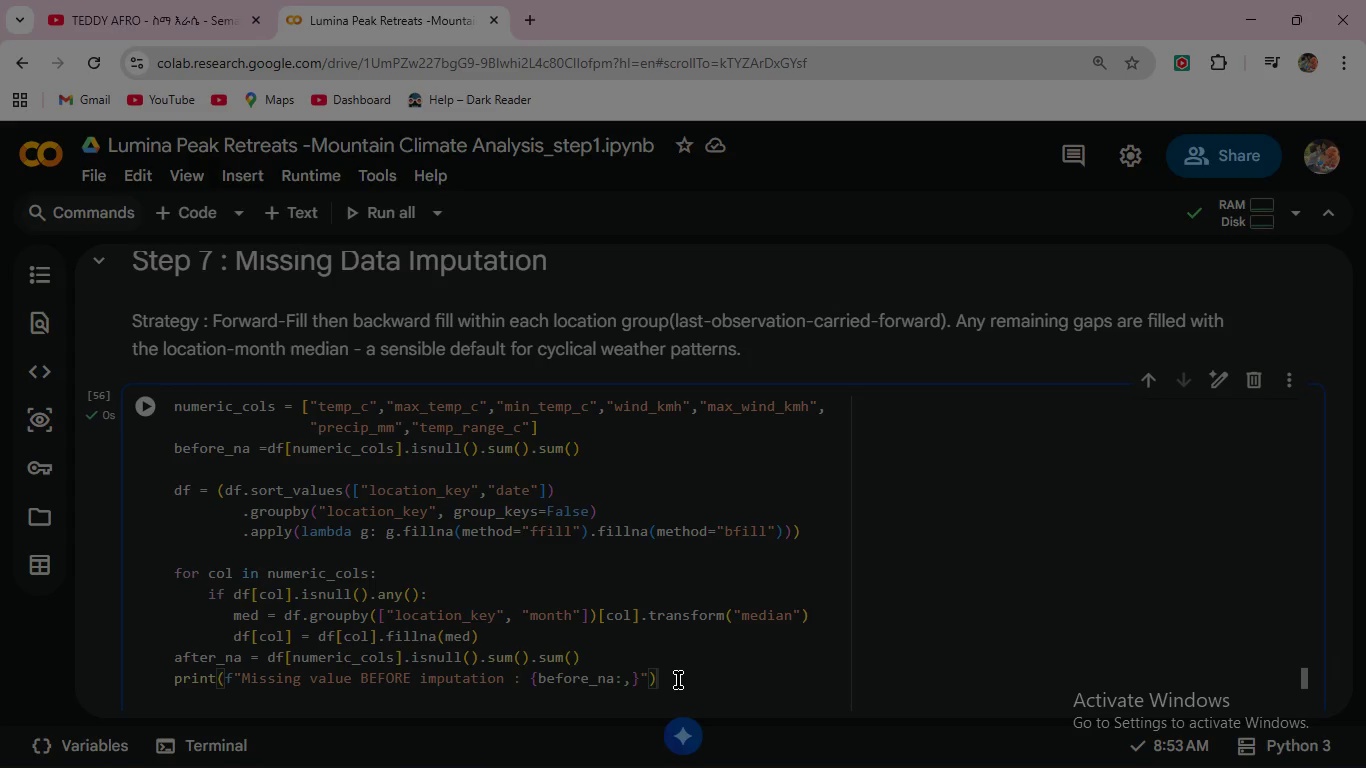 
key(Enter)
 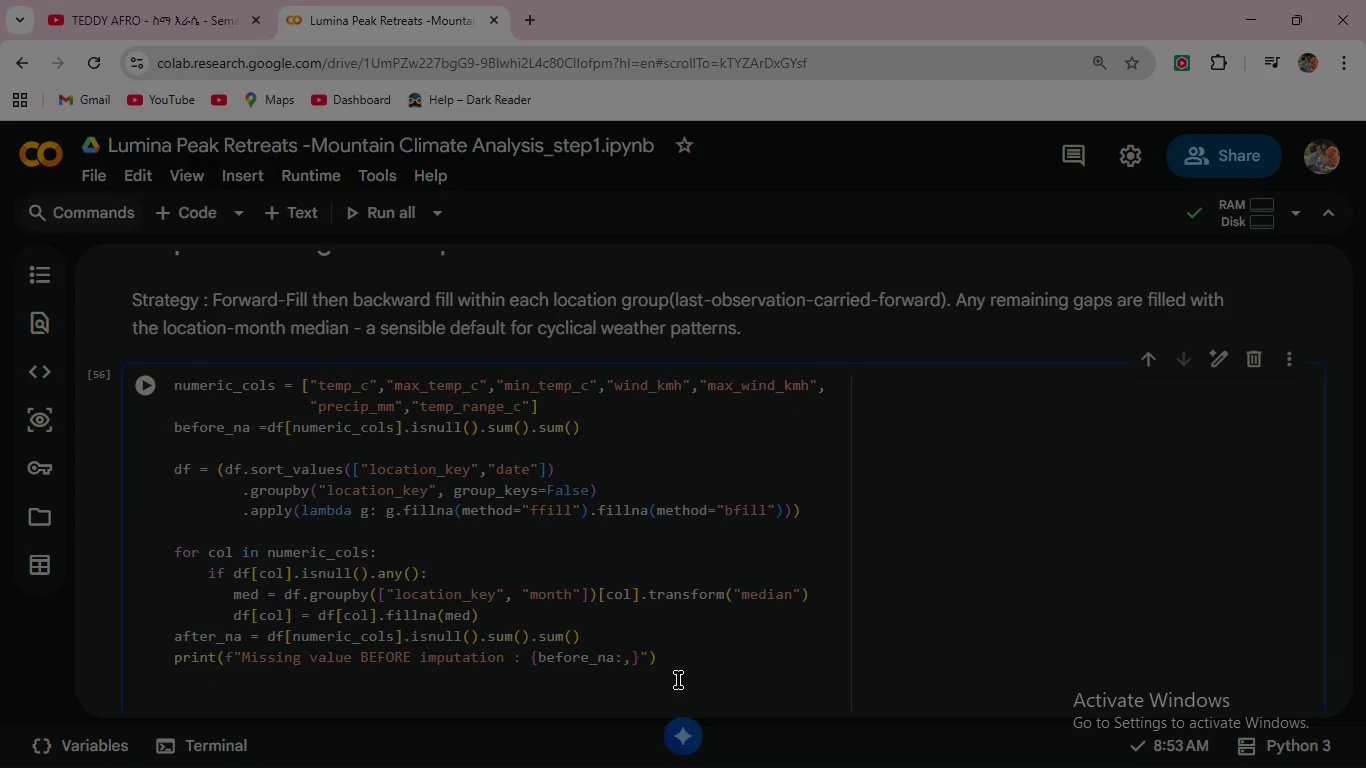 
type(prin)
 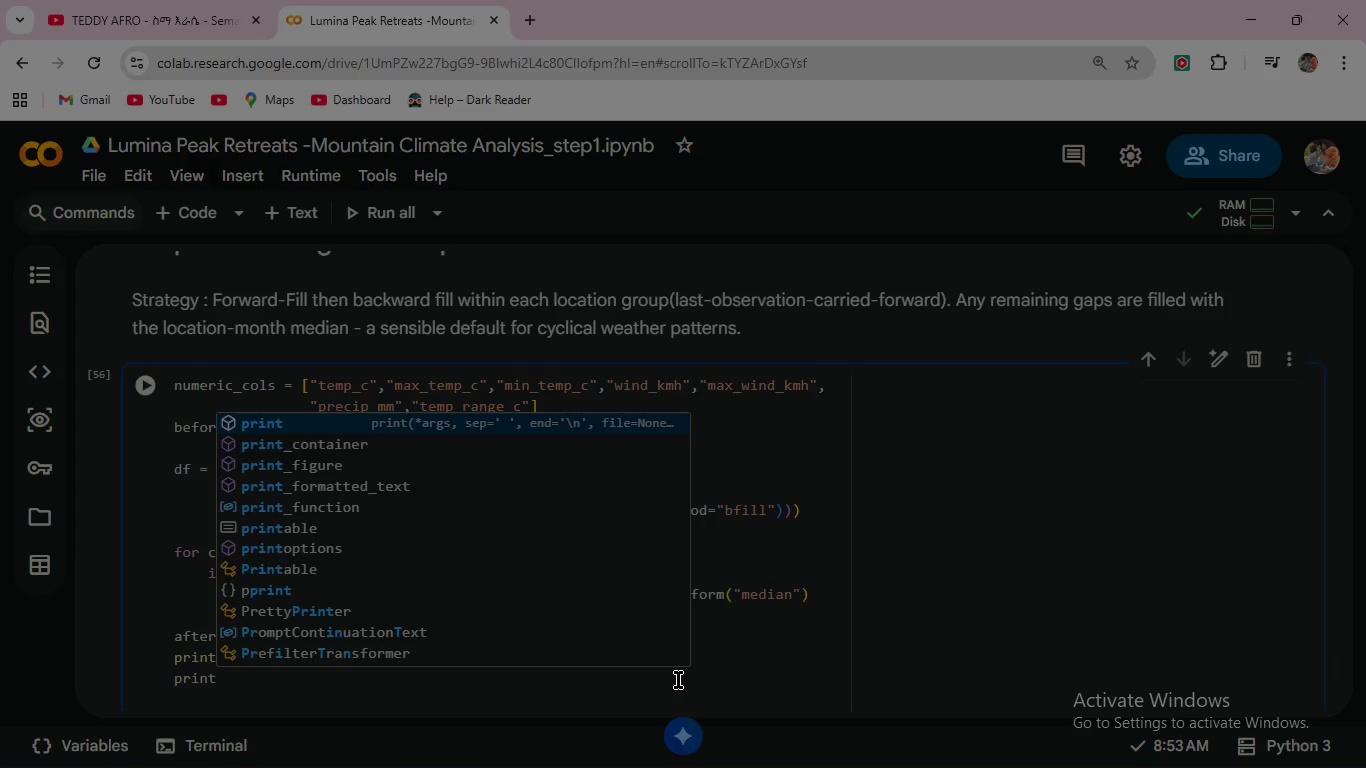 
type((f"Missing values A)
 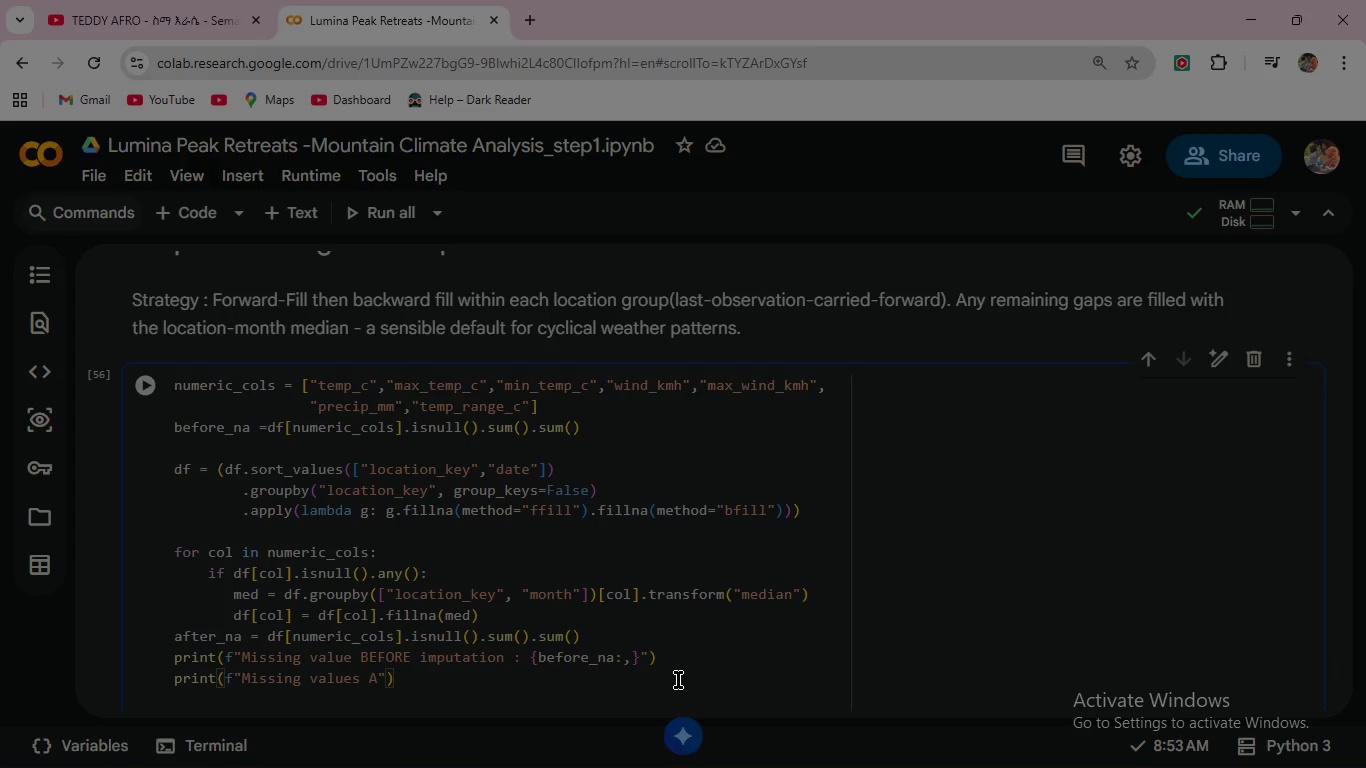 
type(FTER imputation: {after)
 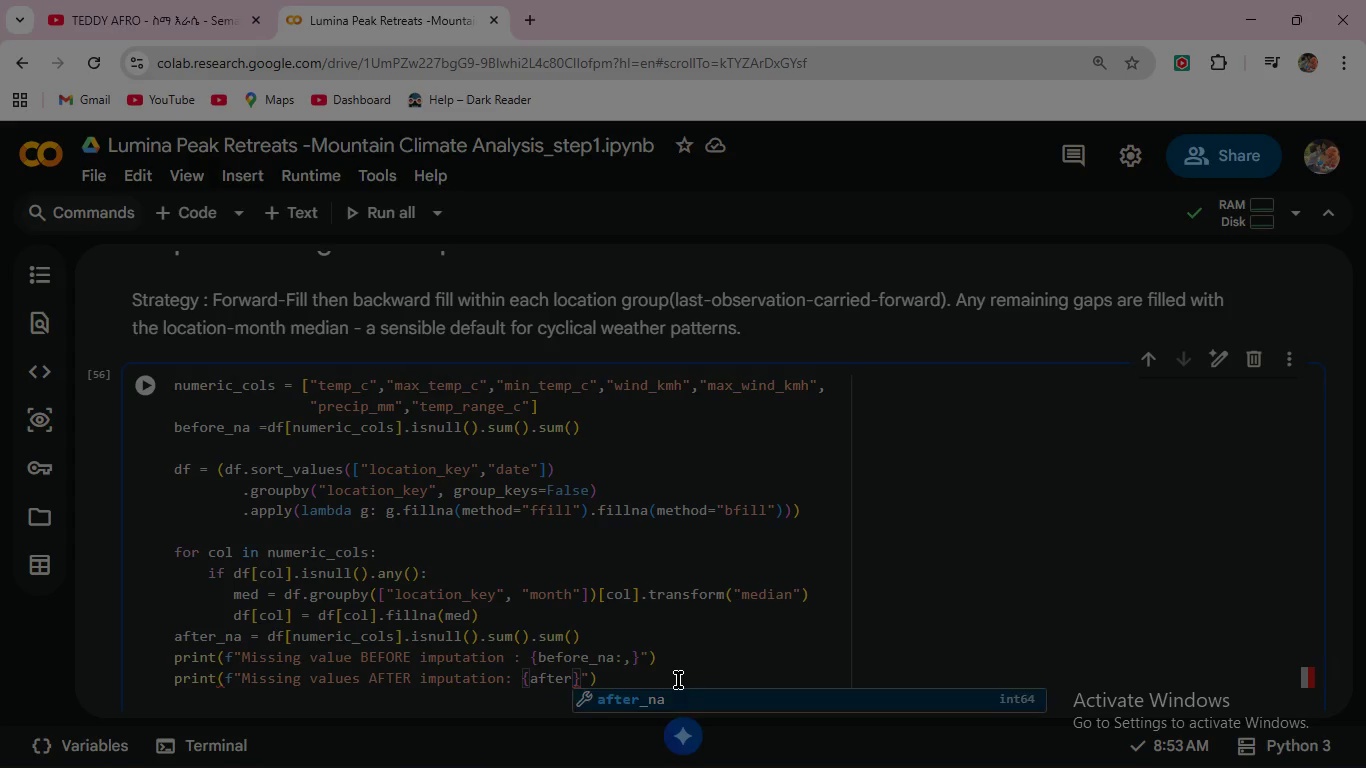 
hold_key(key=ShiftRight, duration=0.41)
 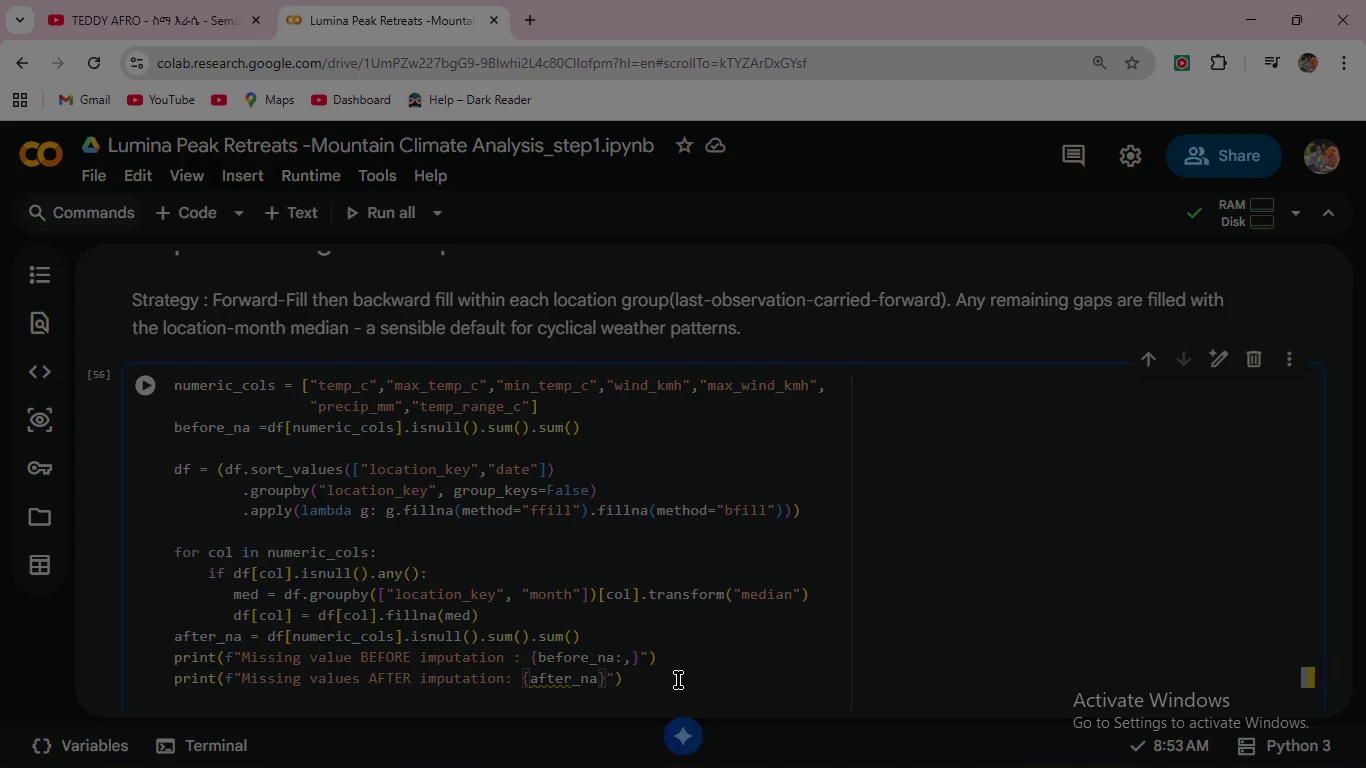 
key(Enter)
 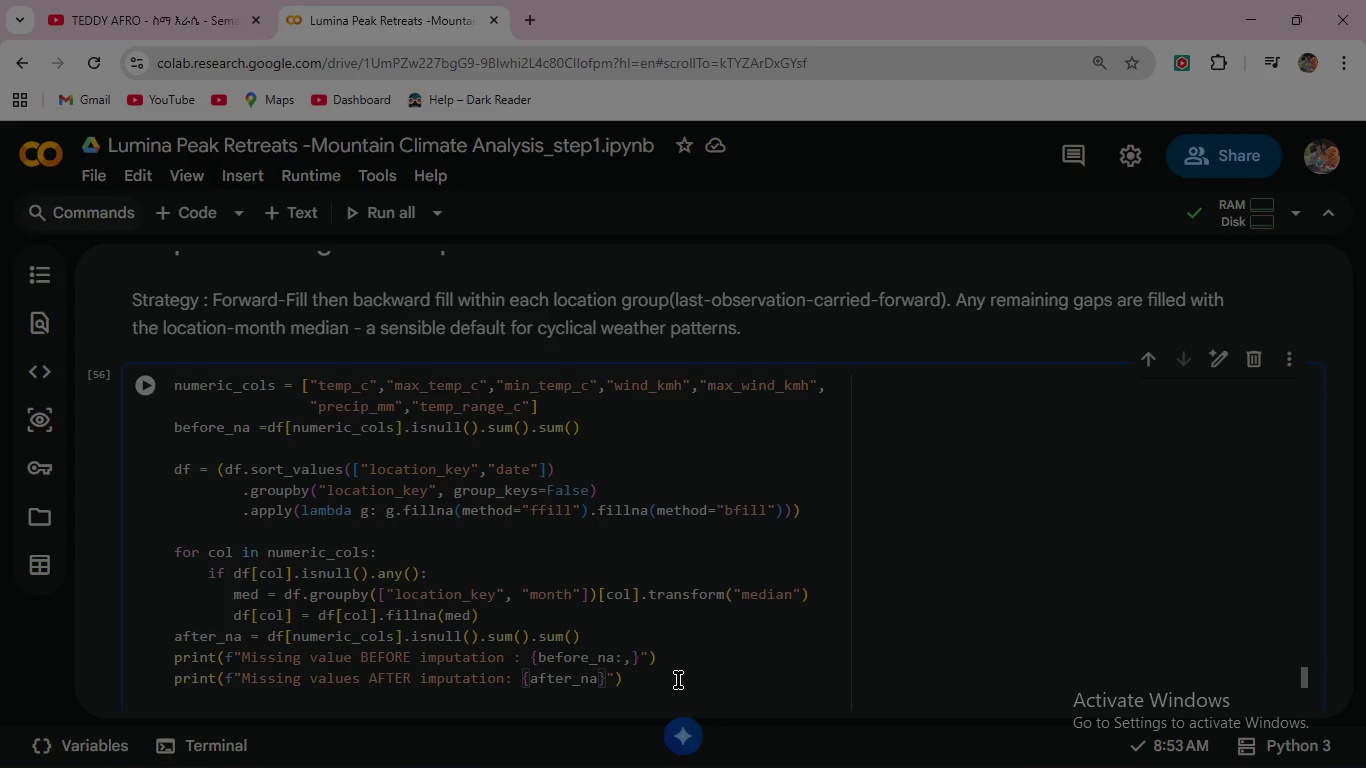 
key(Shift+ShiftRight)
 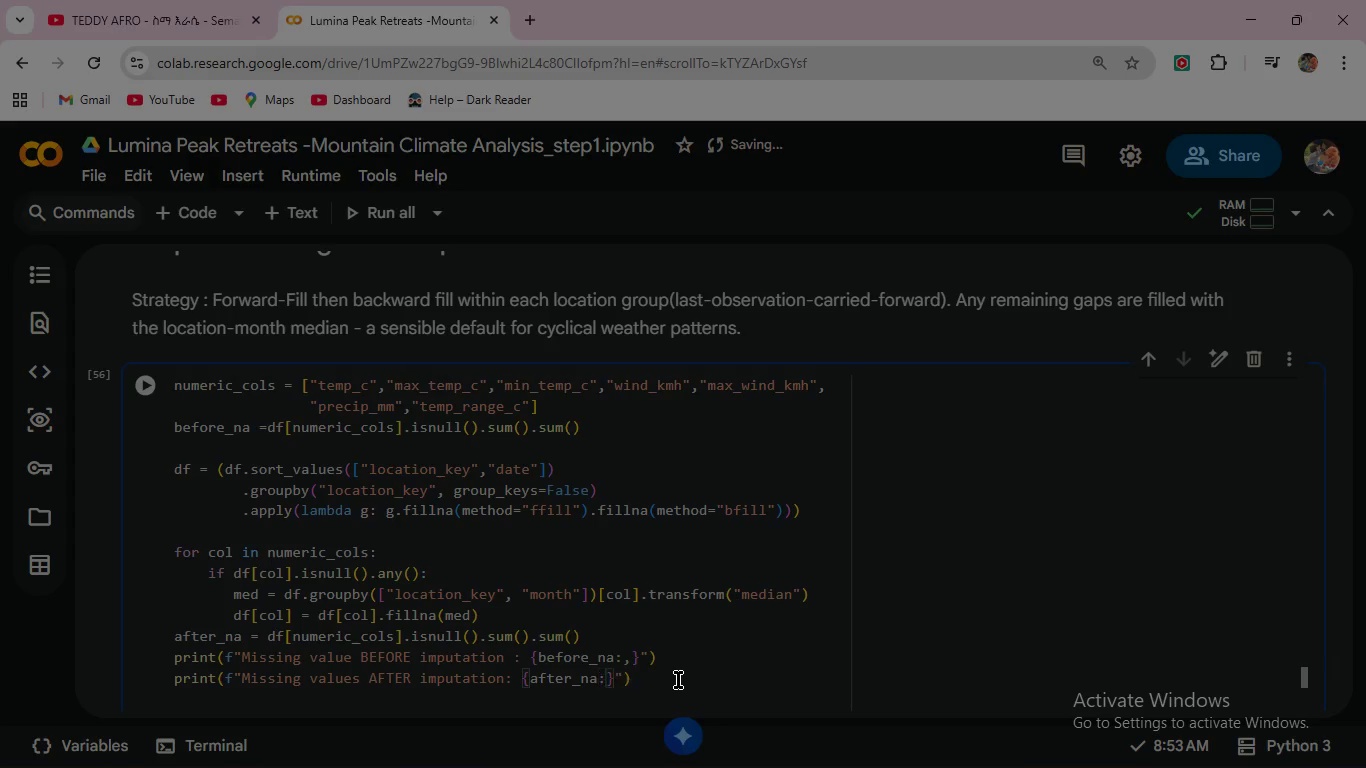 
key(Shift+Semicolon)
 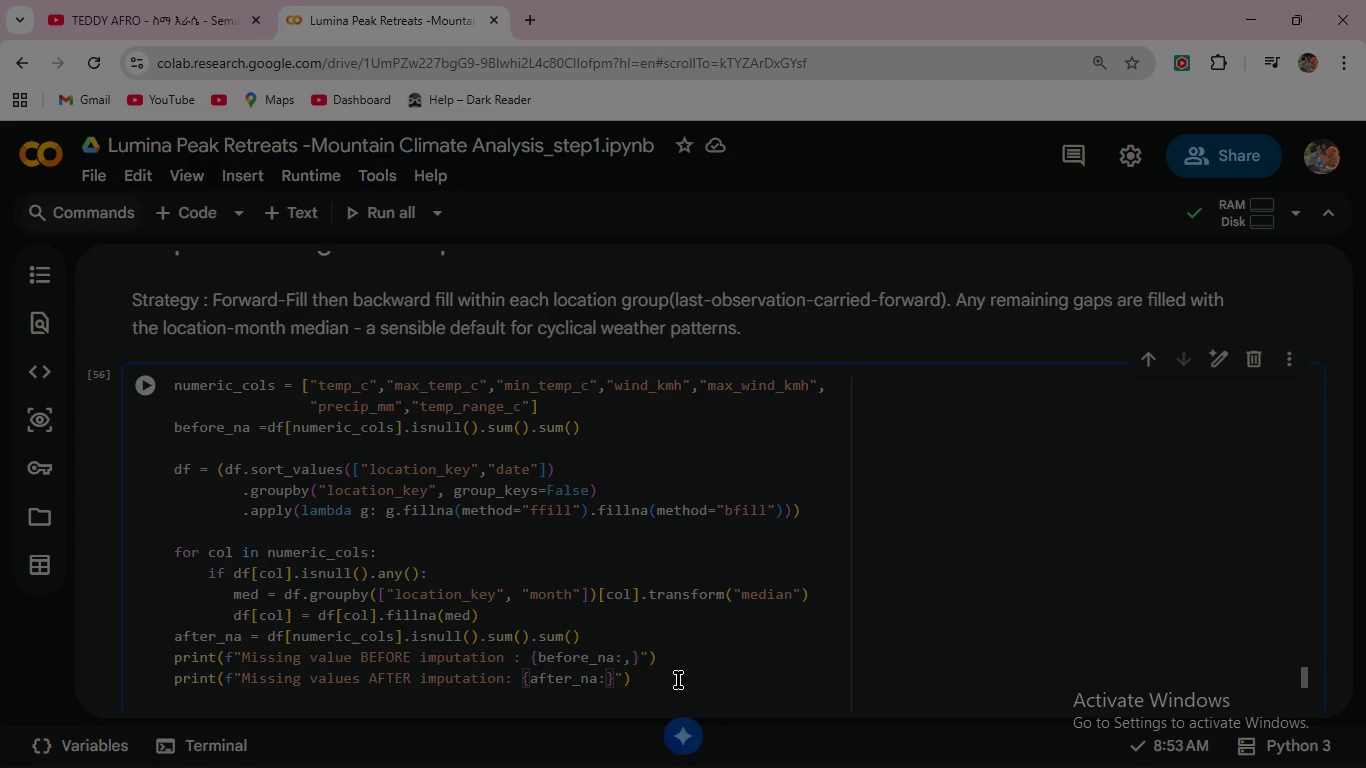 
key(Comma)
 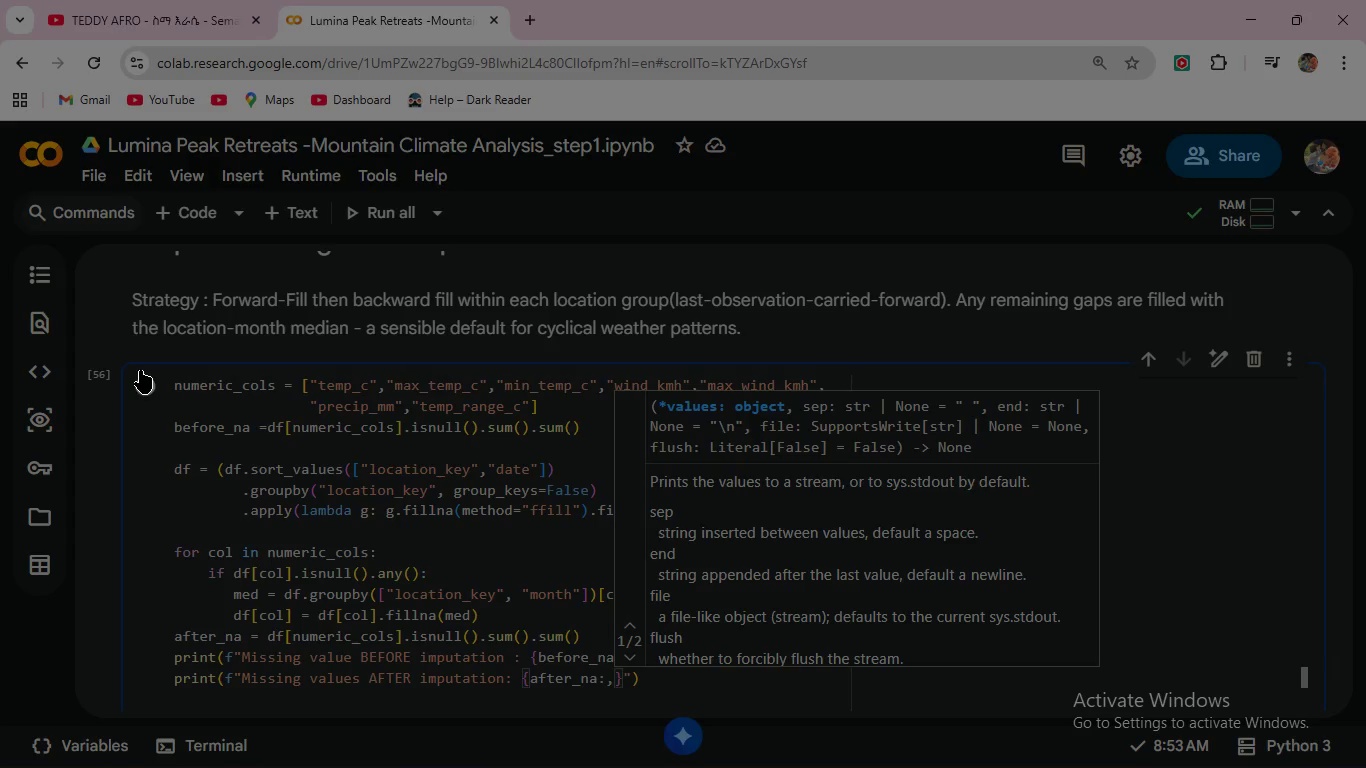 
wait(6.22)
 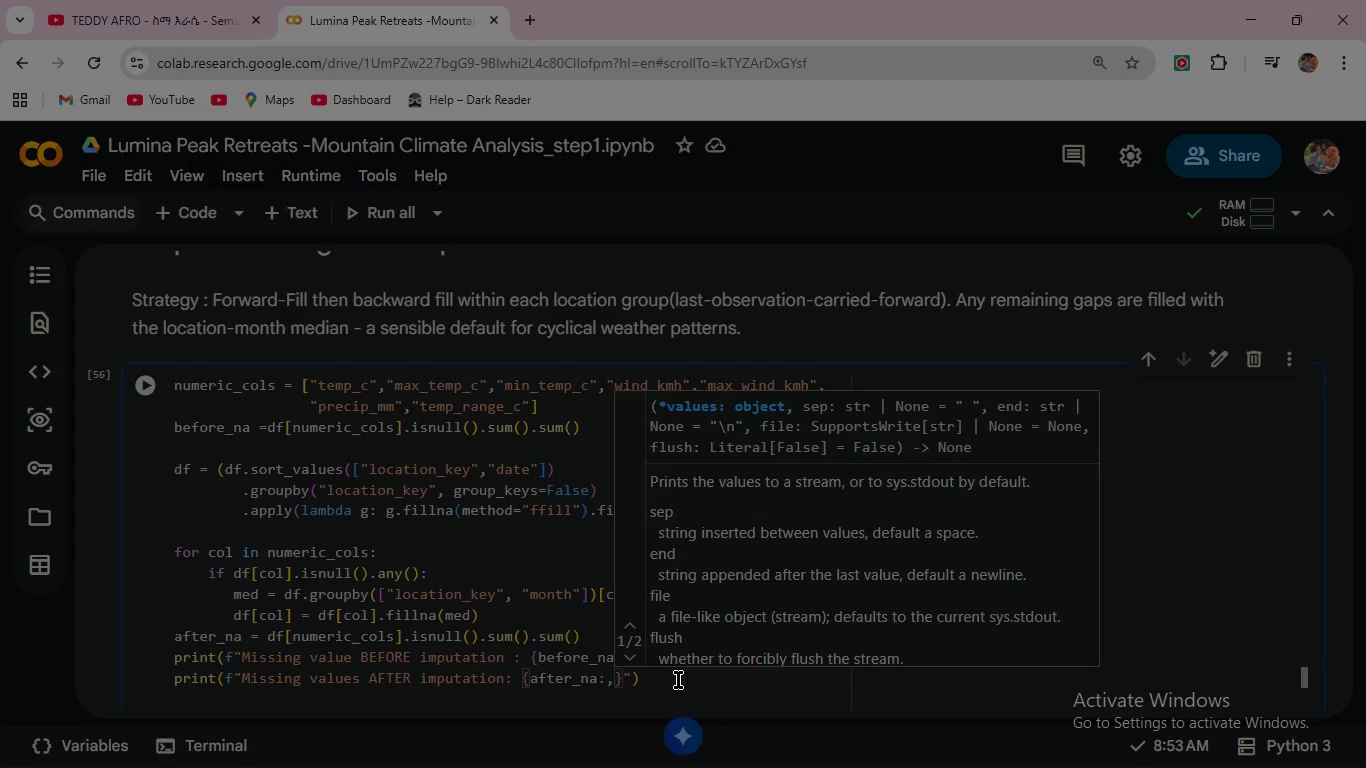 
scroll: coordinate [379, 501], scroll_direction: down, amount: 4.0
 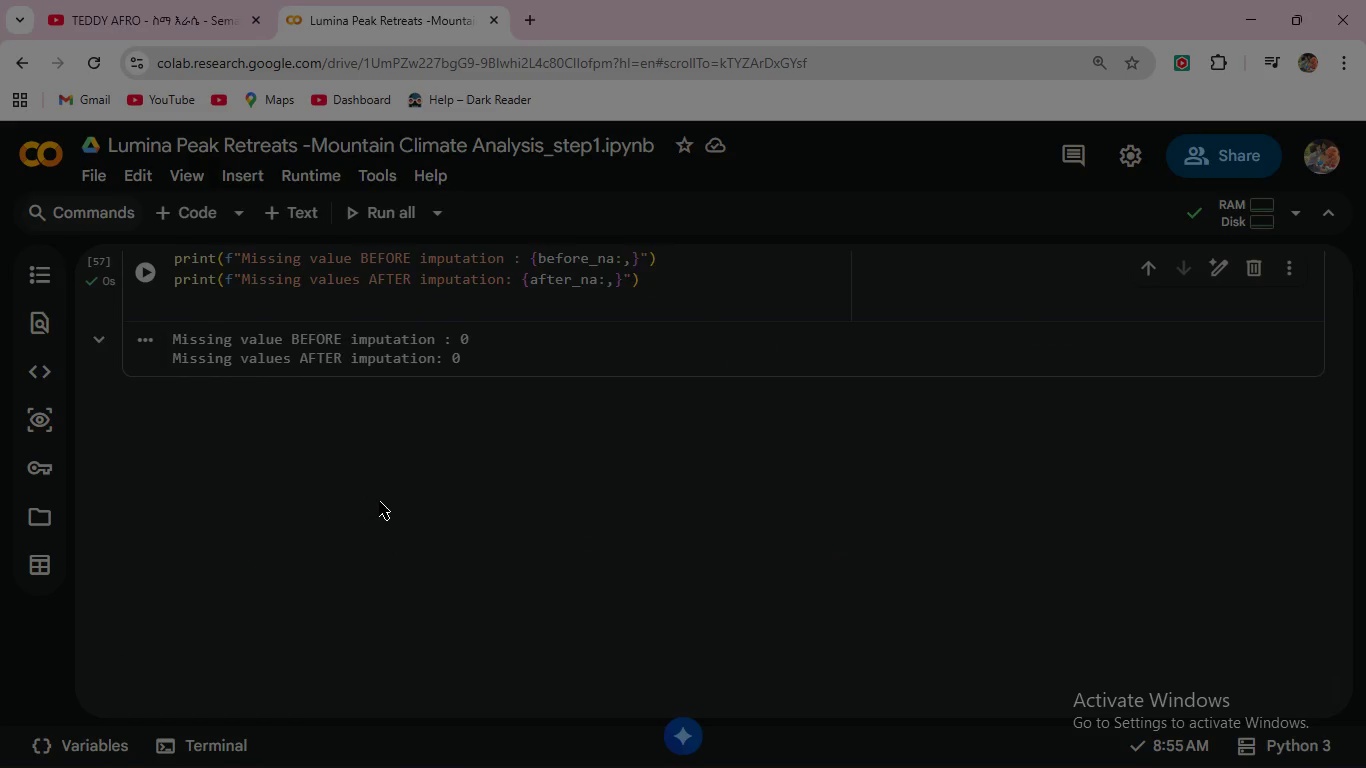 
scroll: coordinate [379, 501], scroll_direction: up, amount: 3.0
 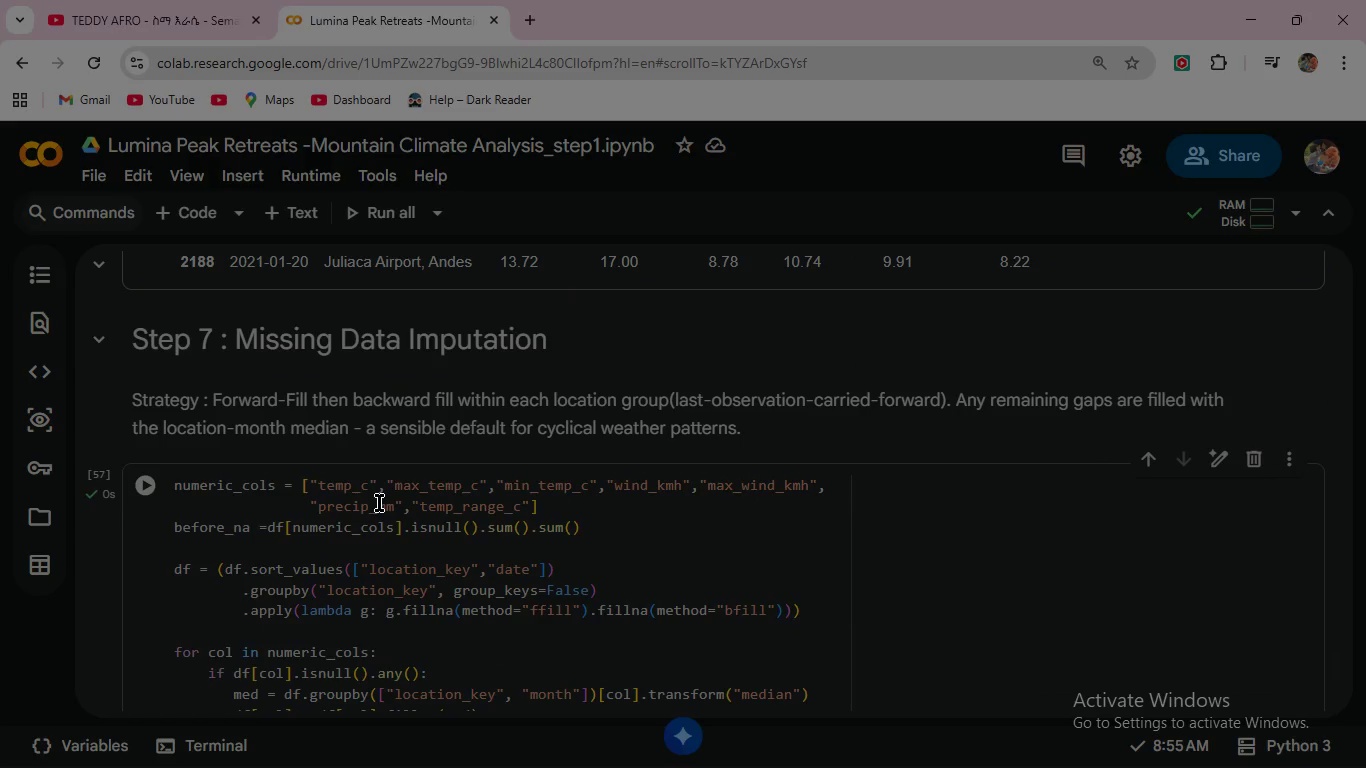 